 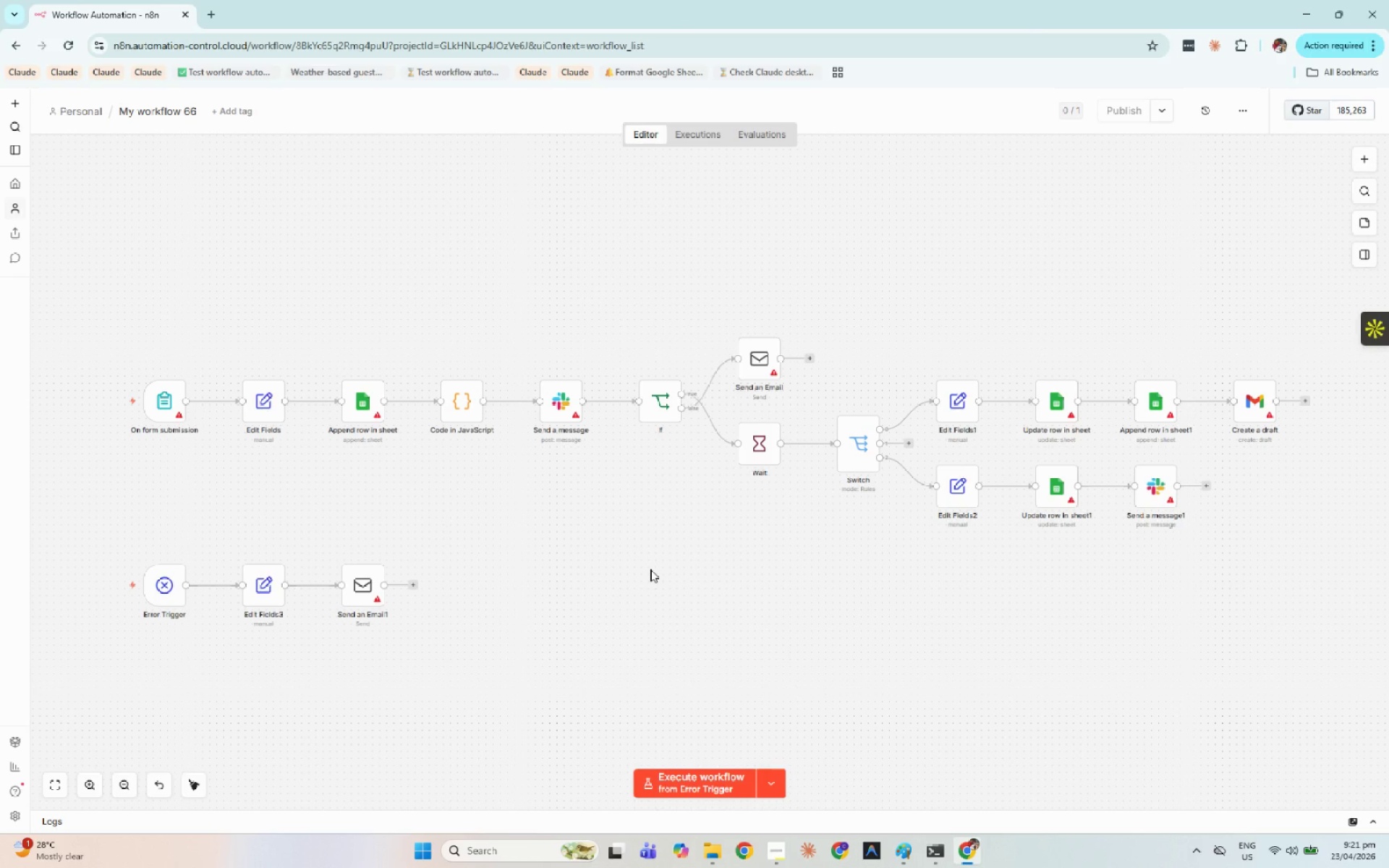 
left_click([1239, 115])
 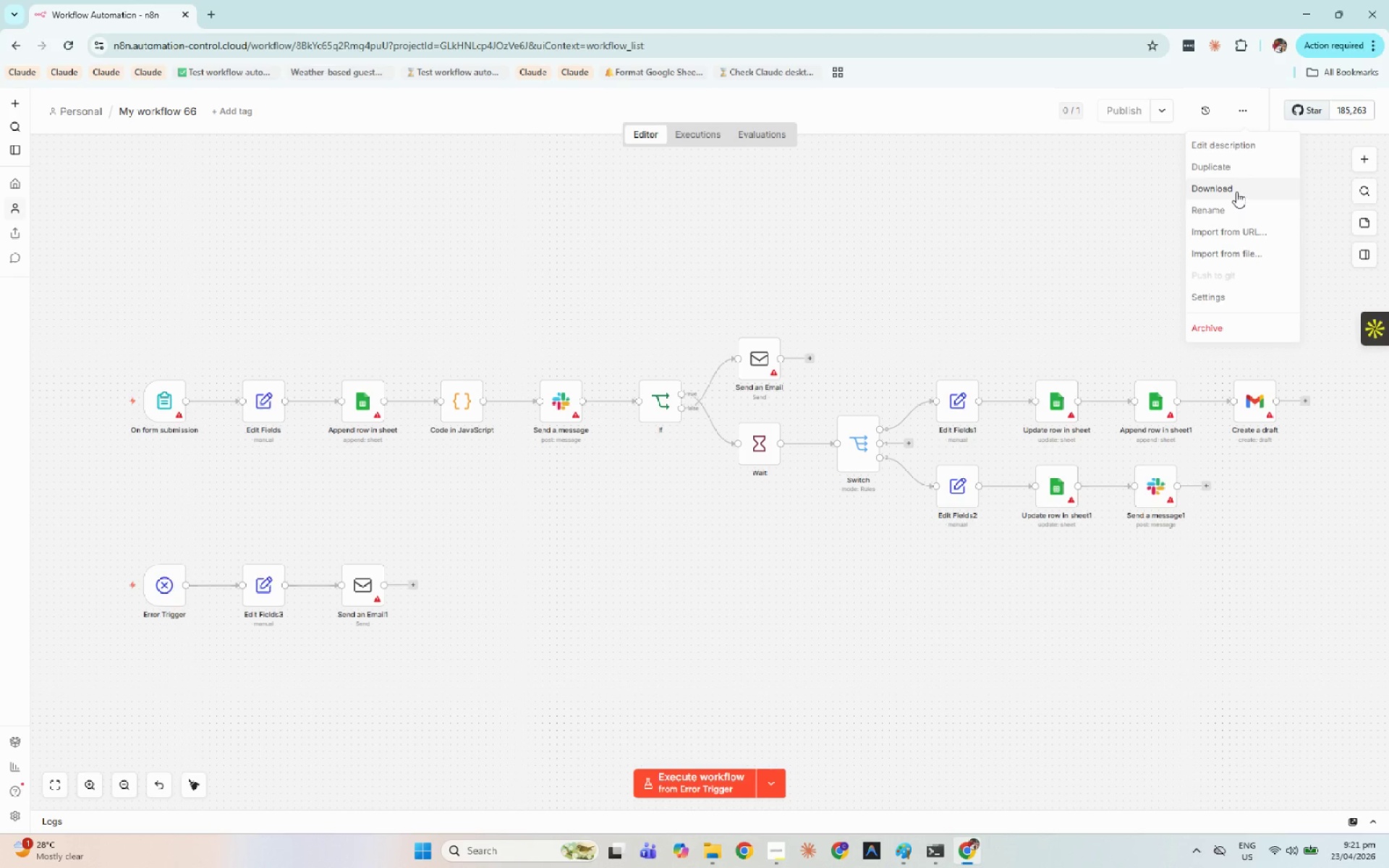 
left_click([1236, 192])
 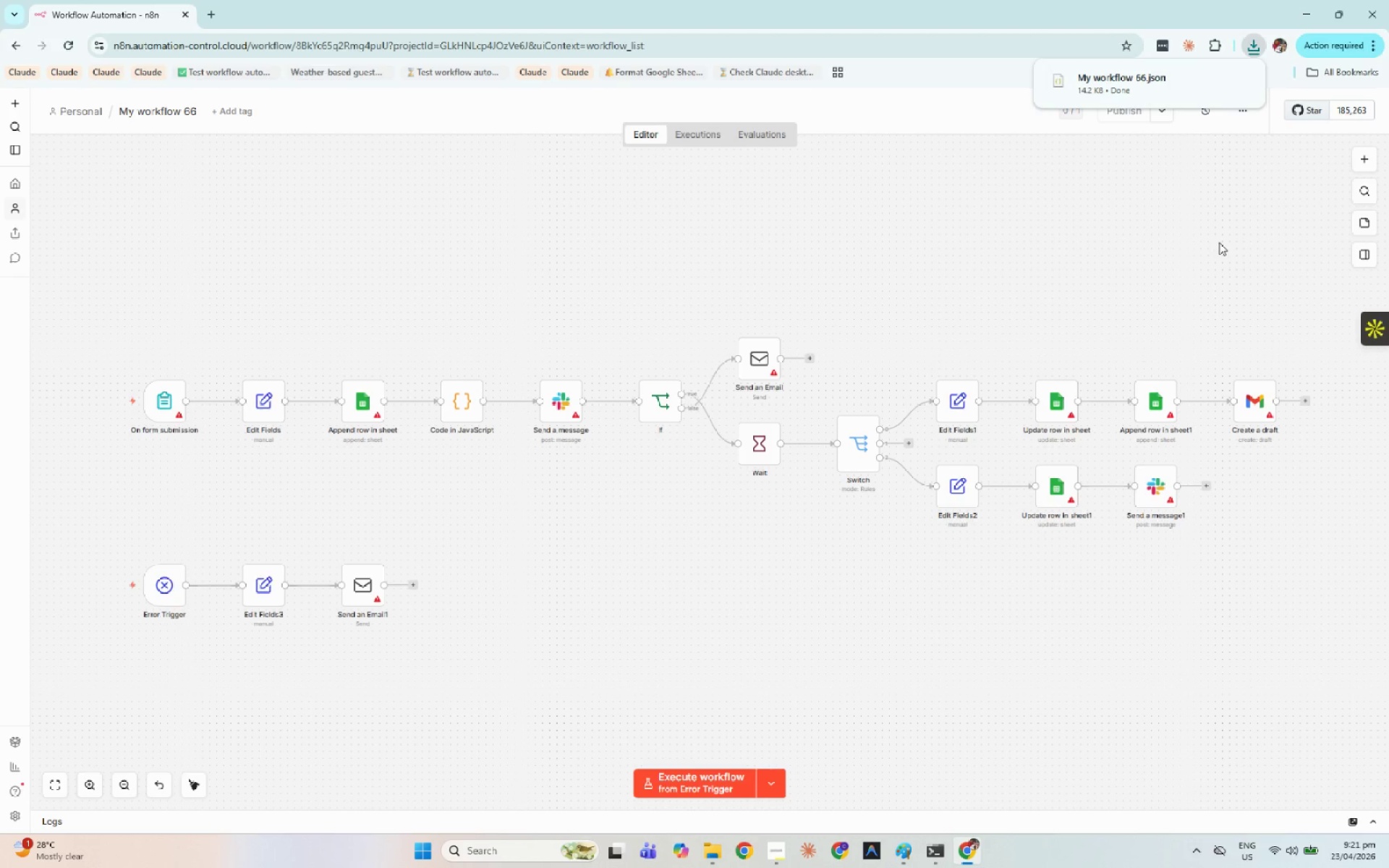 
wait(5.6)
 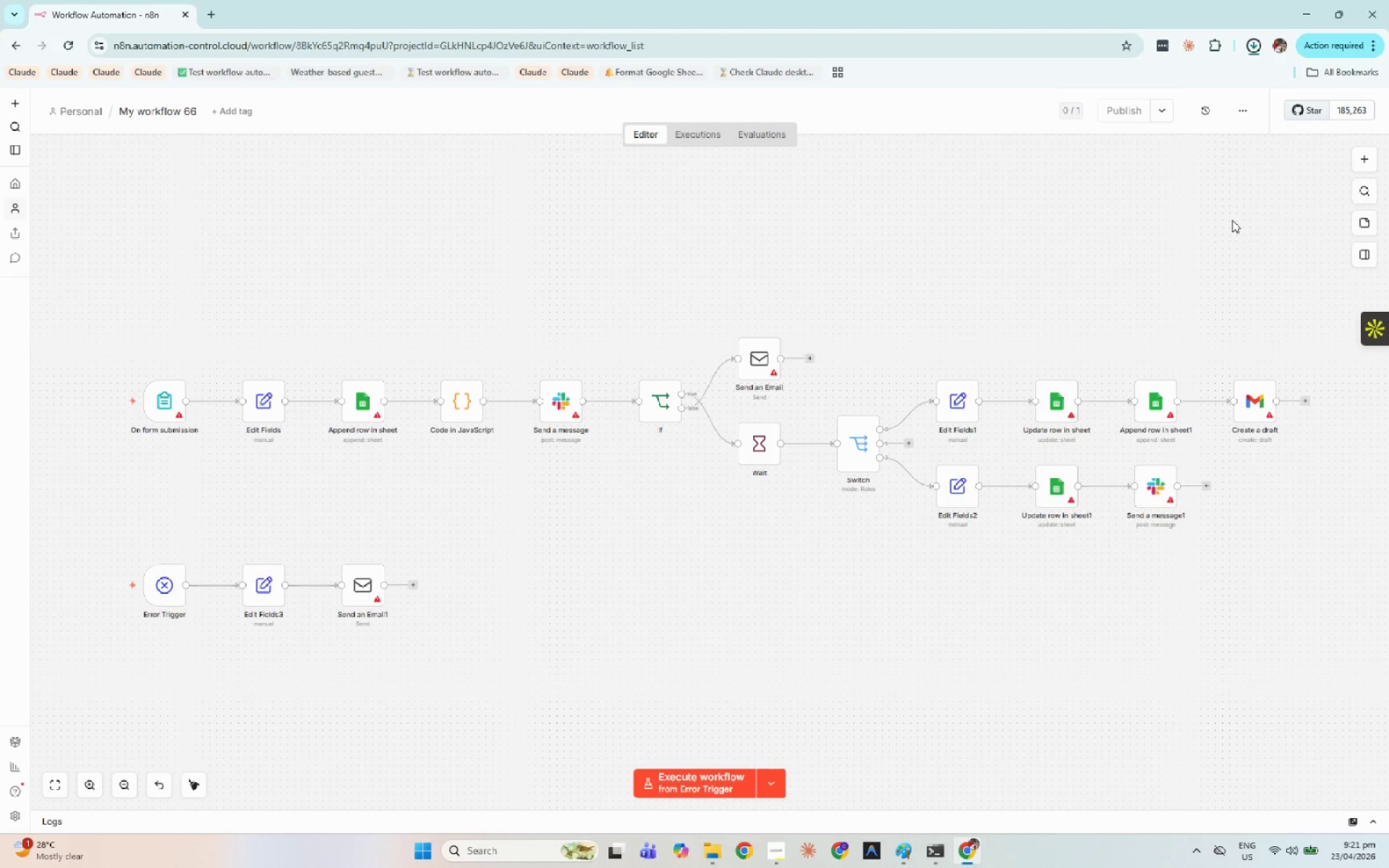 
double_click([1119, 95])
 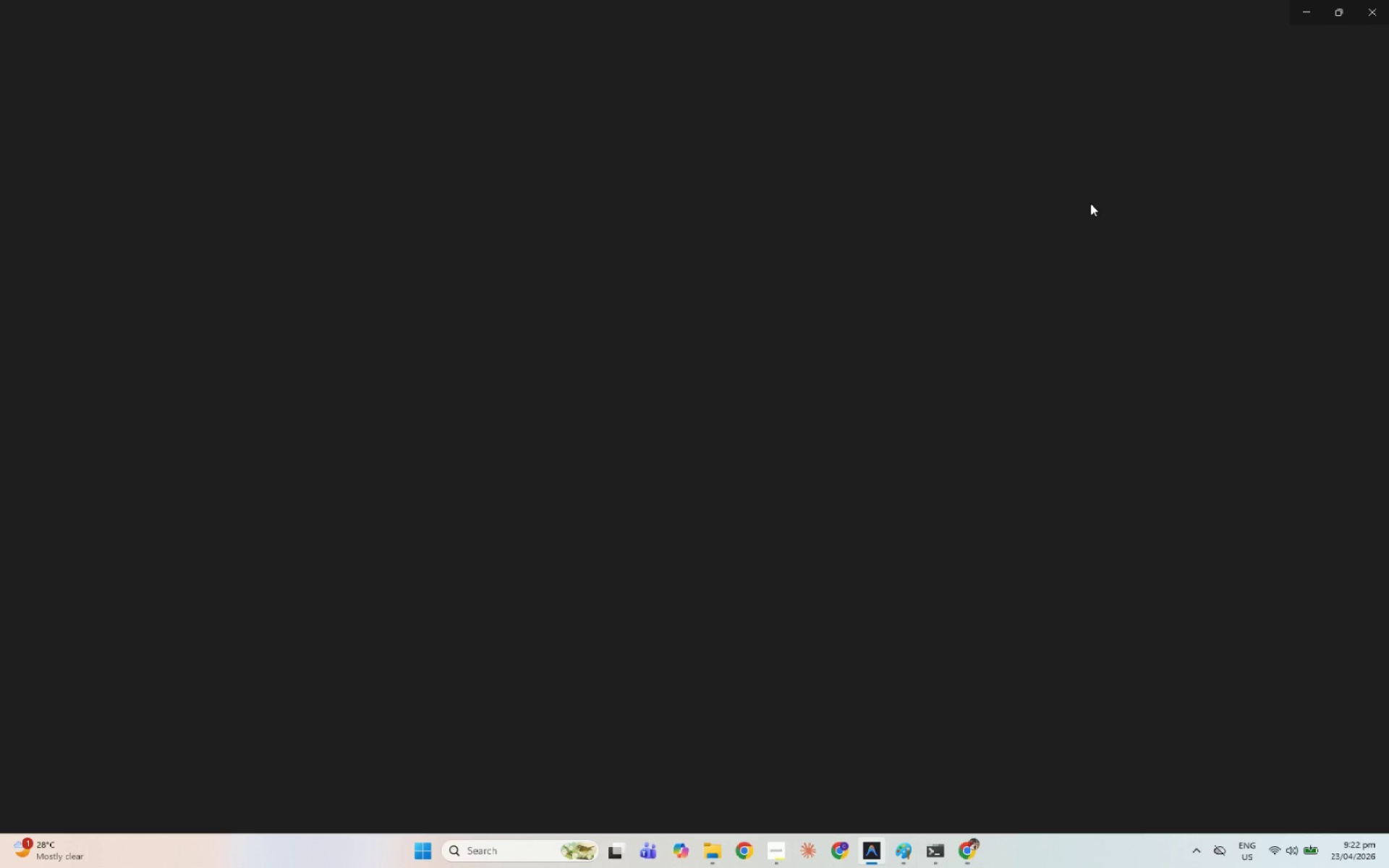 
wait(12.66)
 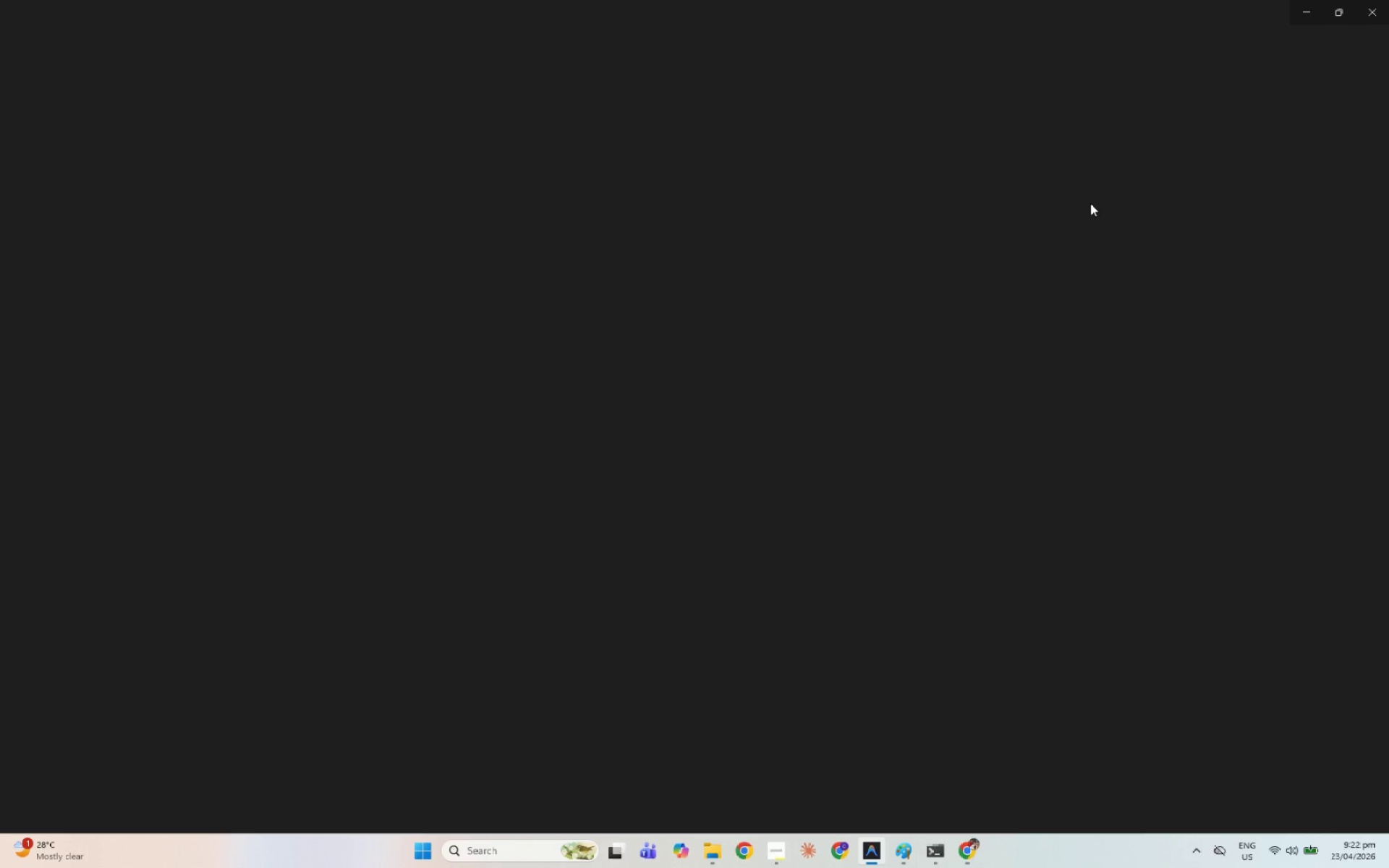 
left_click([788, 441])
 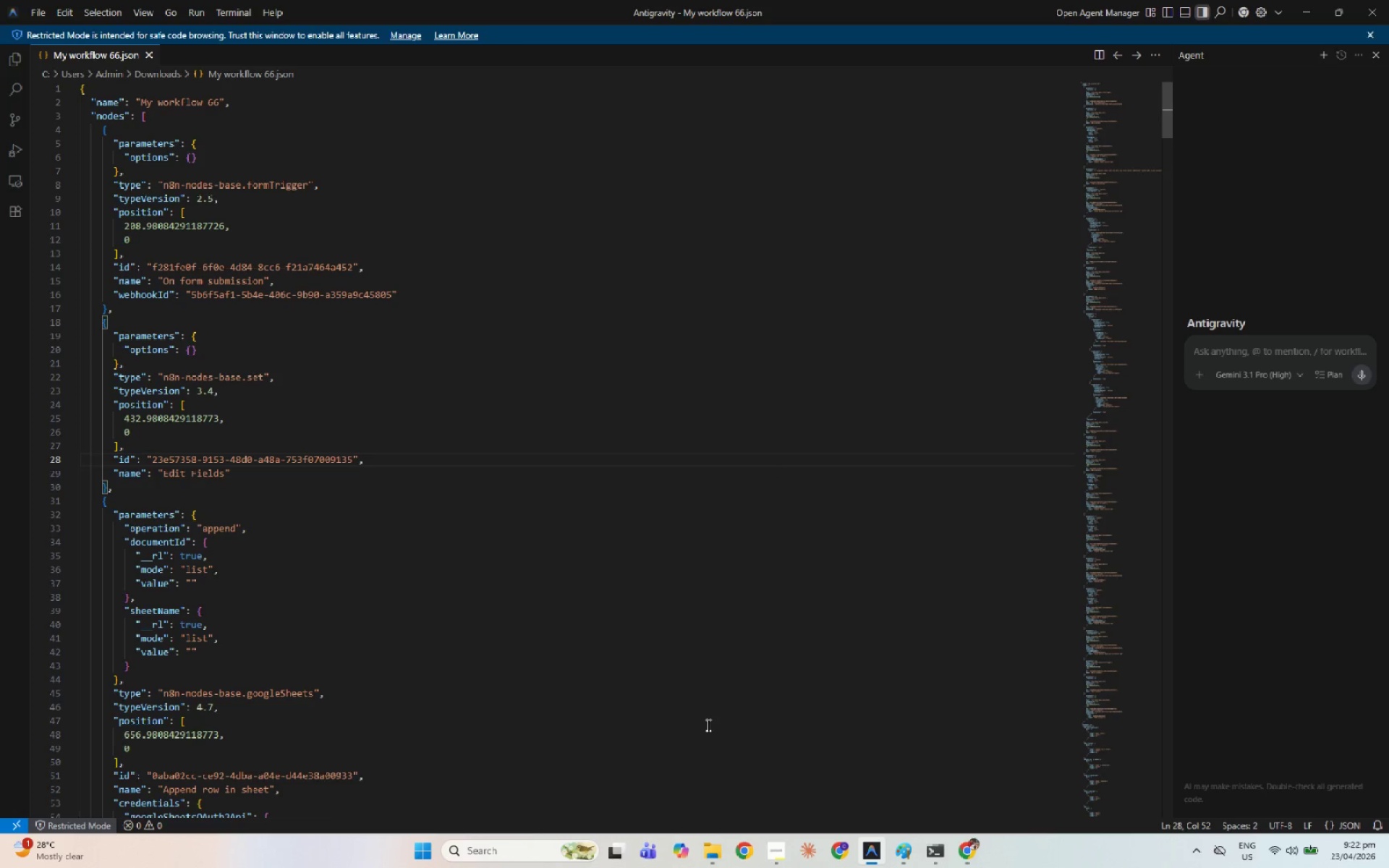 
left_click([757, 606])
 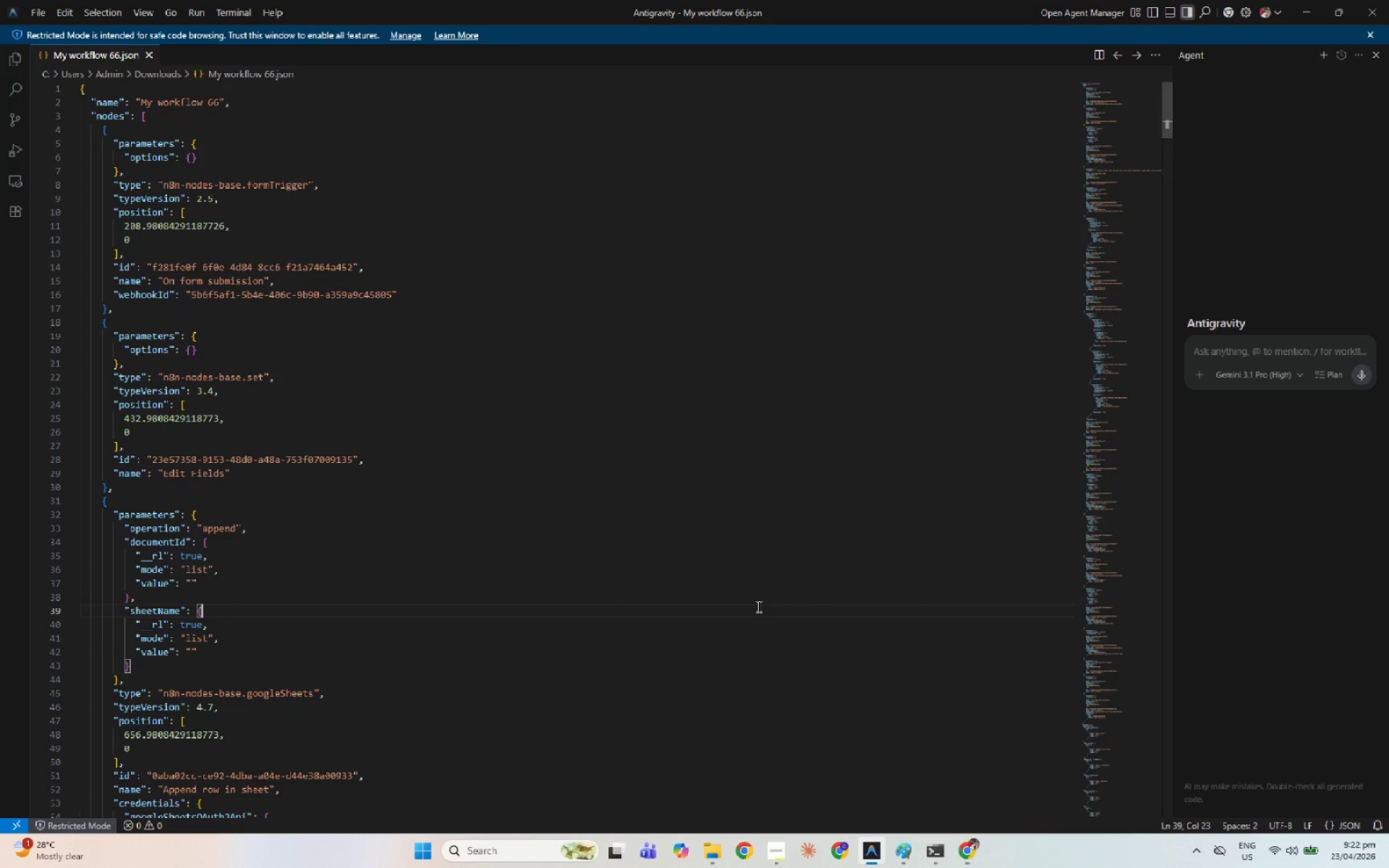 
scroll: coordinate [757, 606], scroll_direction: up, amount: 1.0
 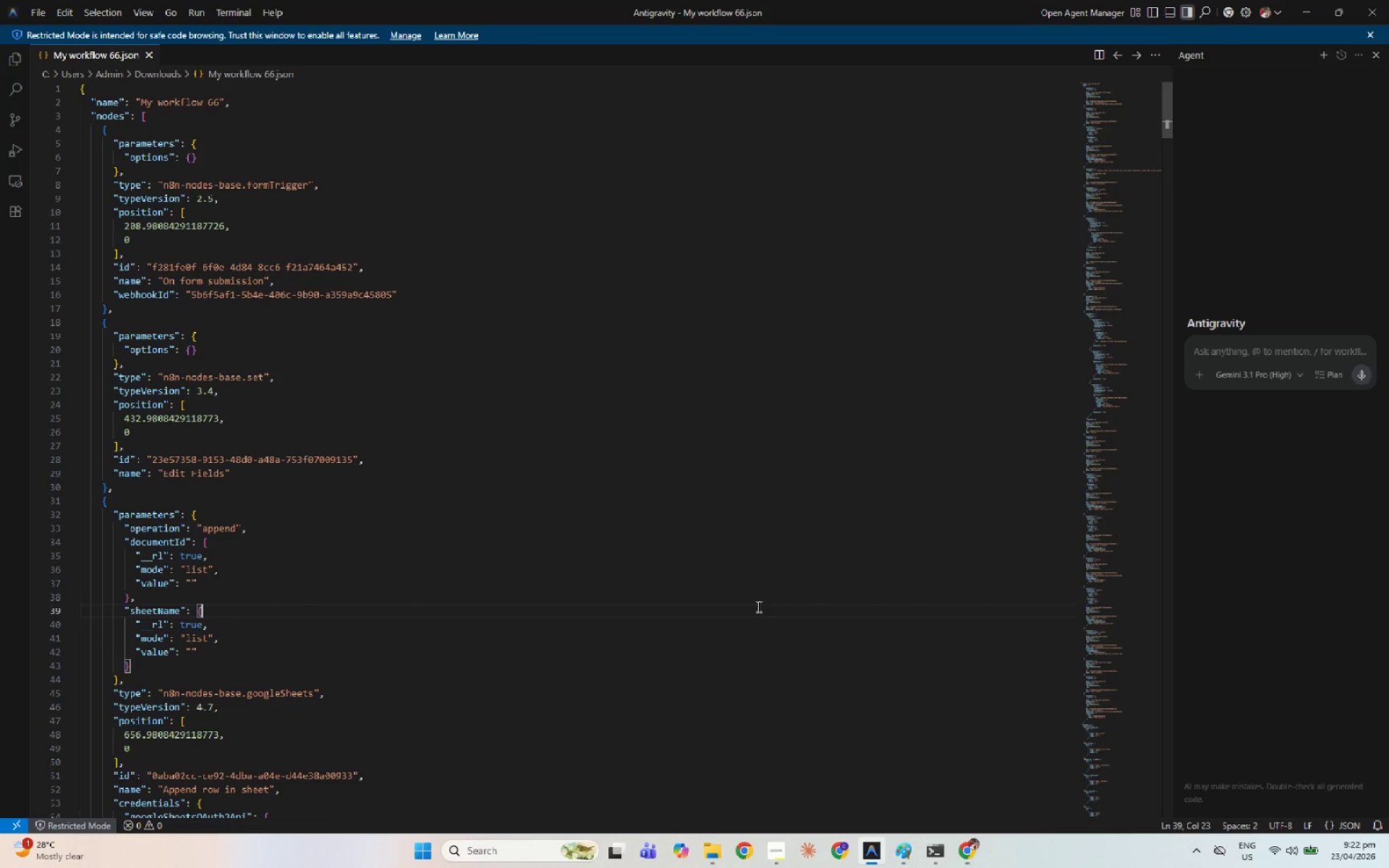 
scroll: coordinate [757, 606], scroll_direction: down, amount: 1.0
 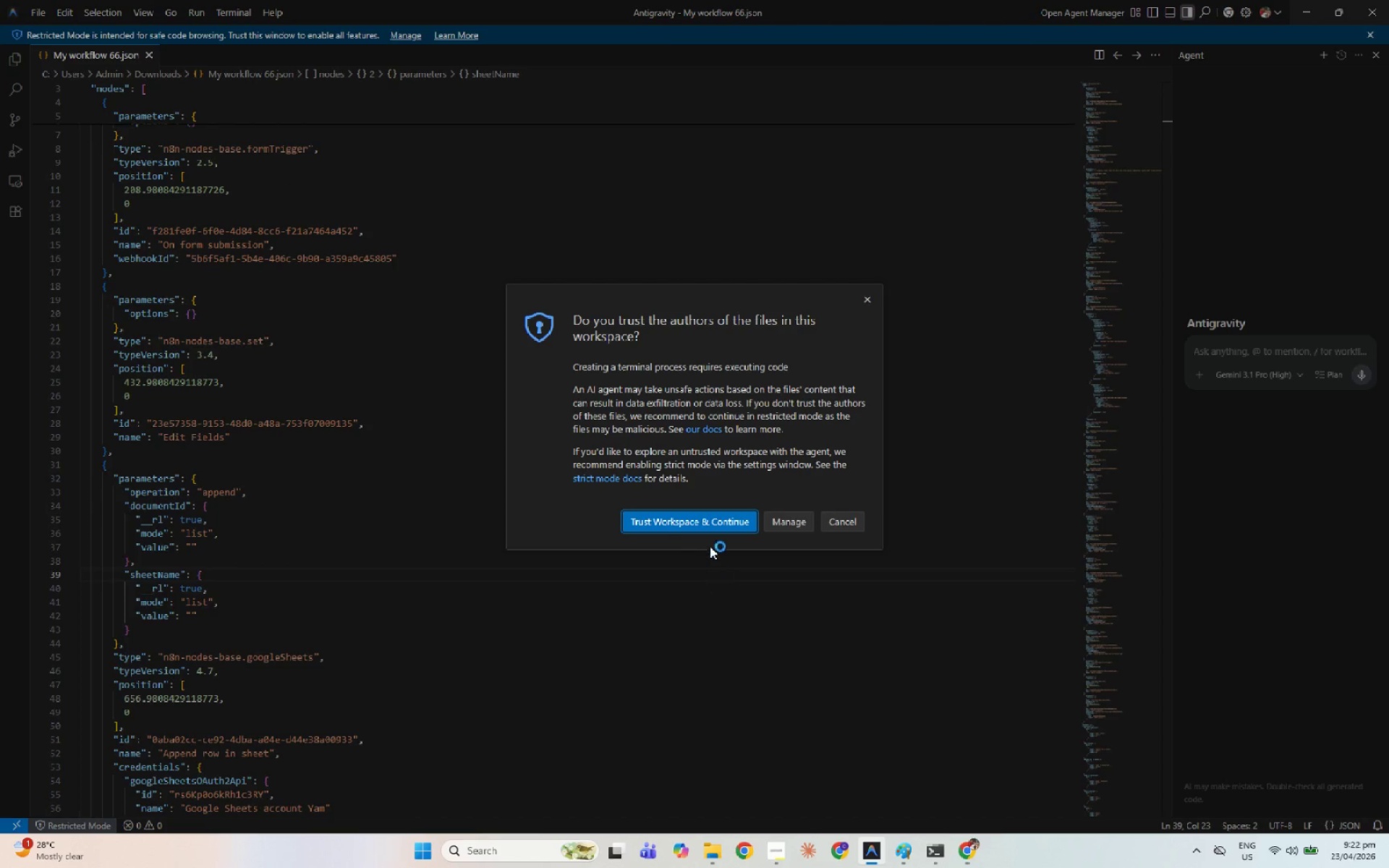 
left_click([715, 532])
 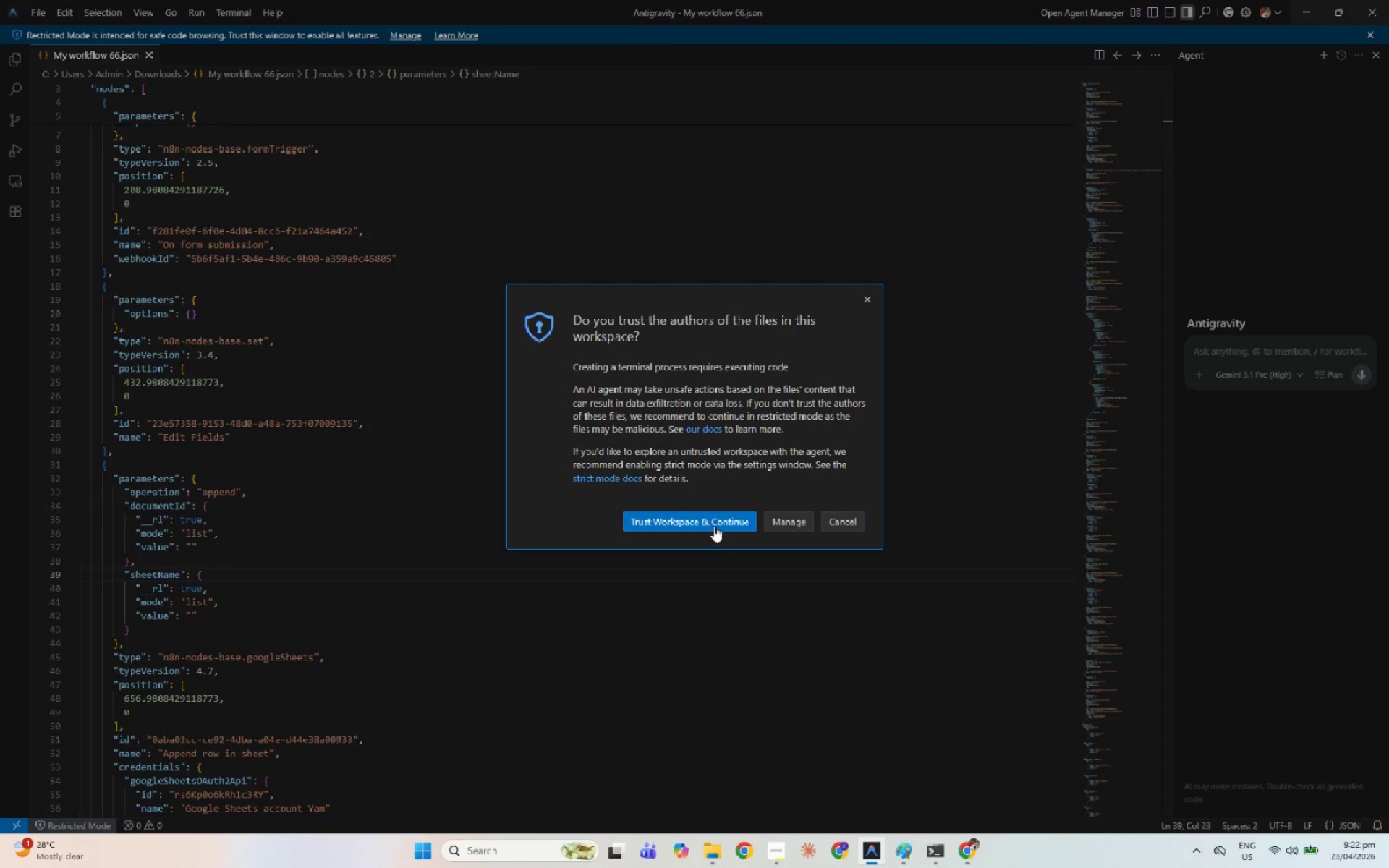 
left_click([714, 525])
 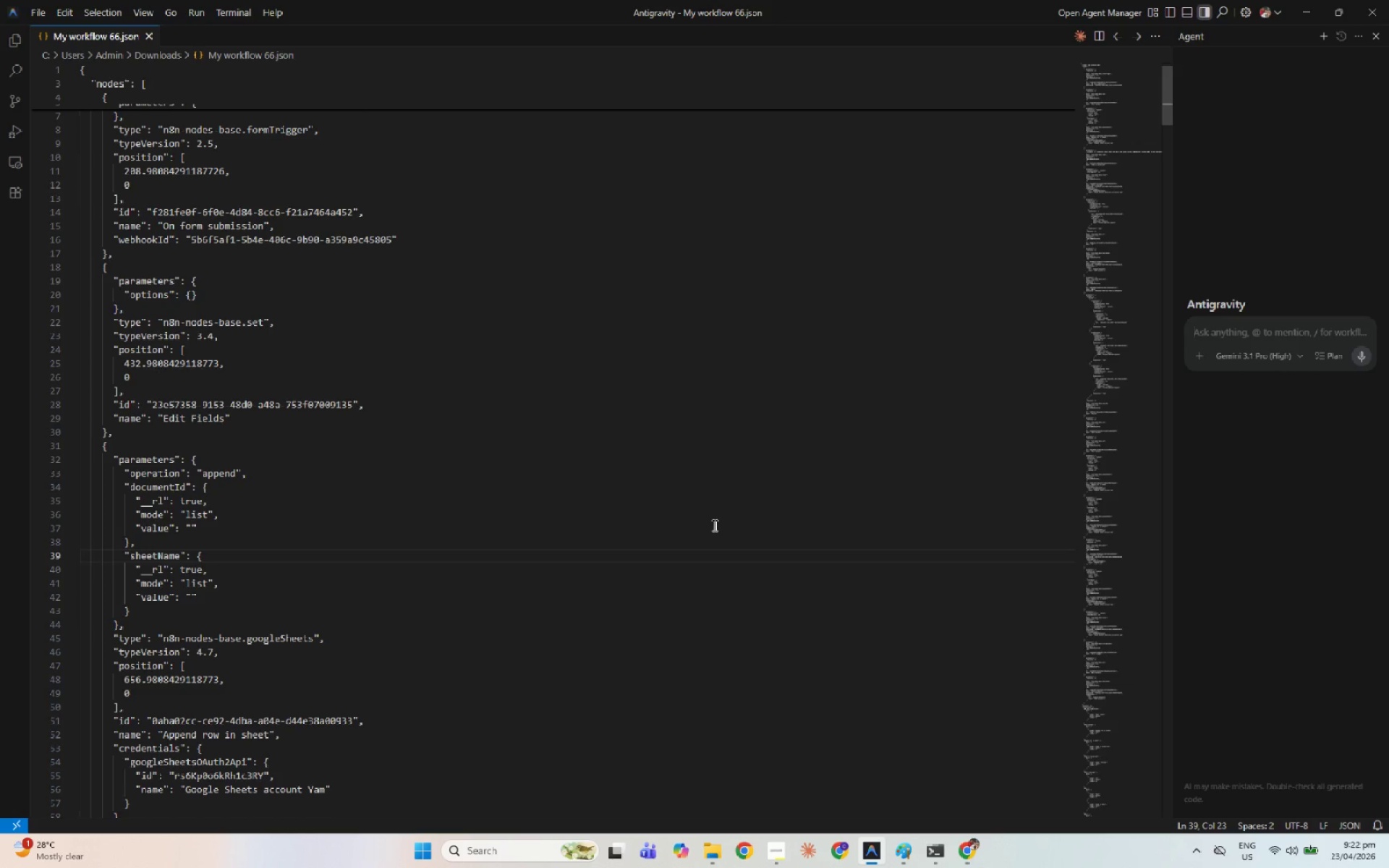 
scroll: coordinate [708, 526], scroll_direction: down, amount: 3.0
 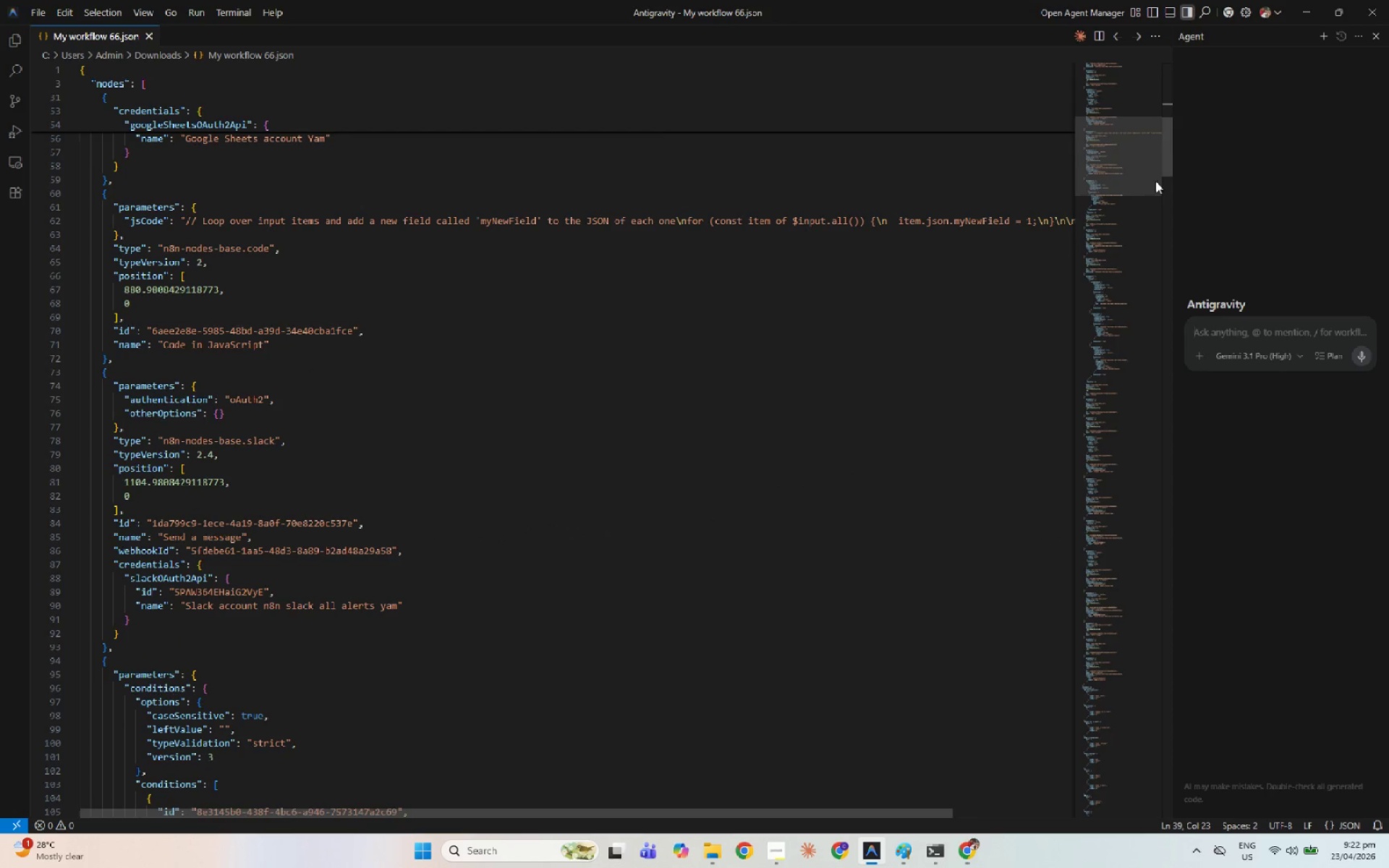 
left_click_drag(start_coordinate=[1165, 156], to_coordinate=[1203, 126])
 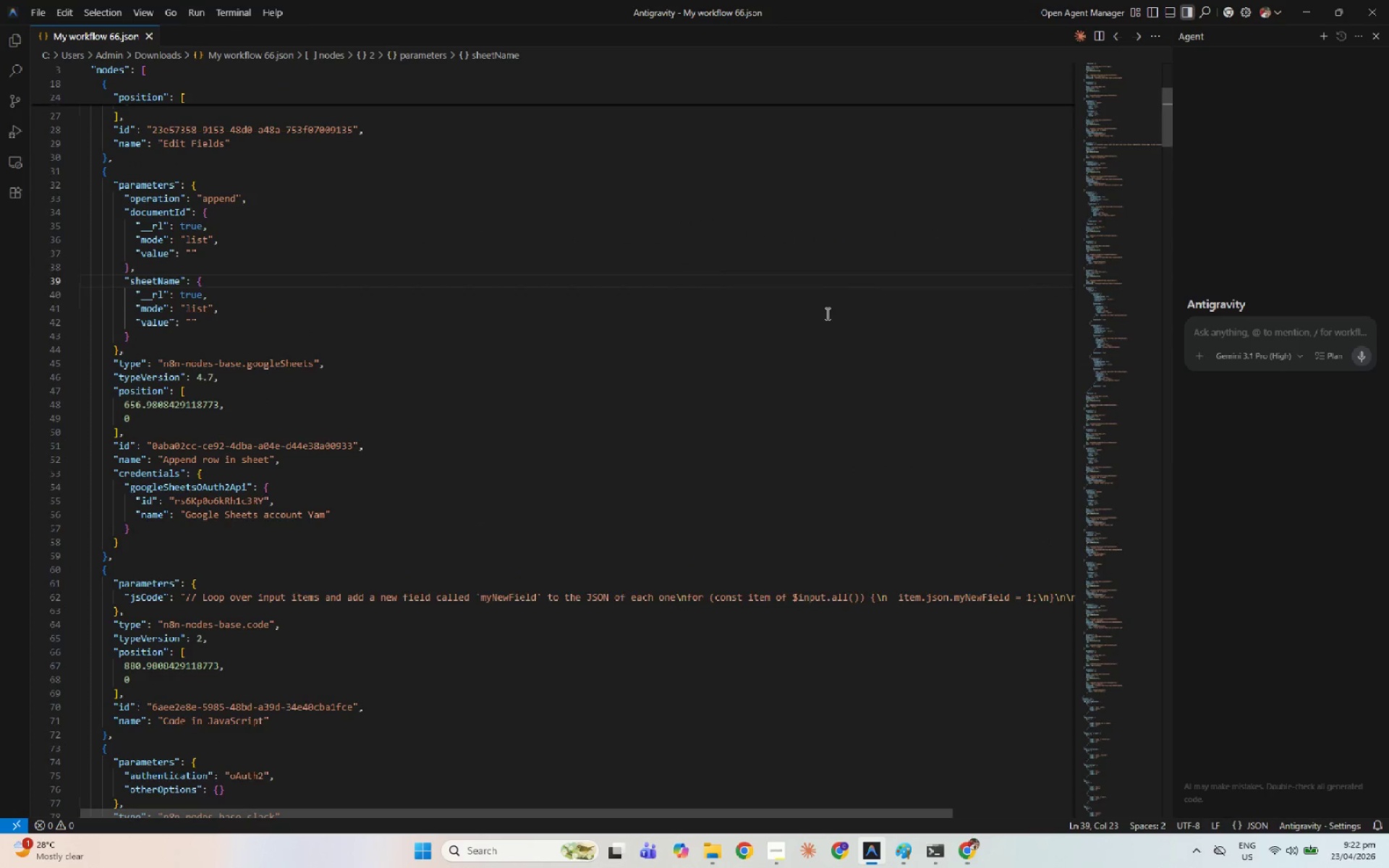 
left_click([826, 313])
 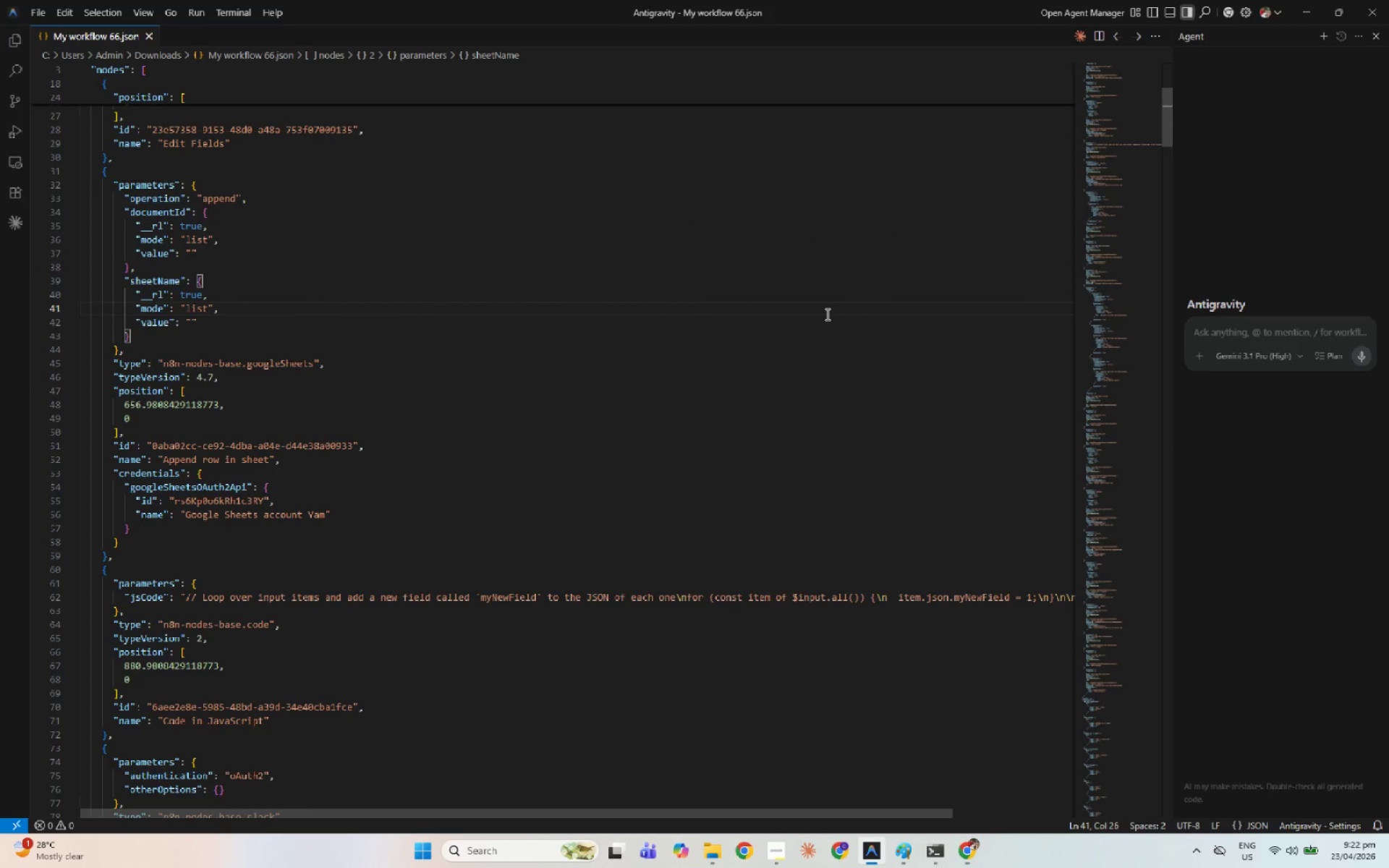 
key(Alt+0)
 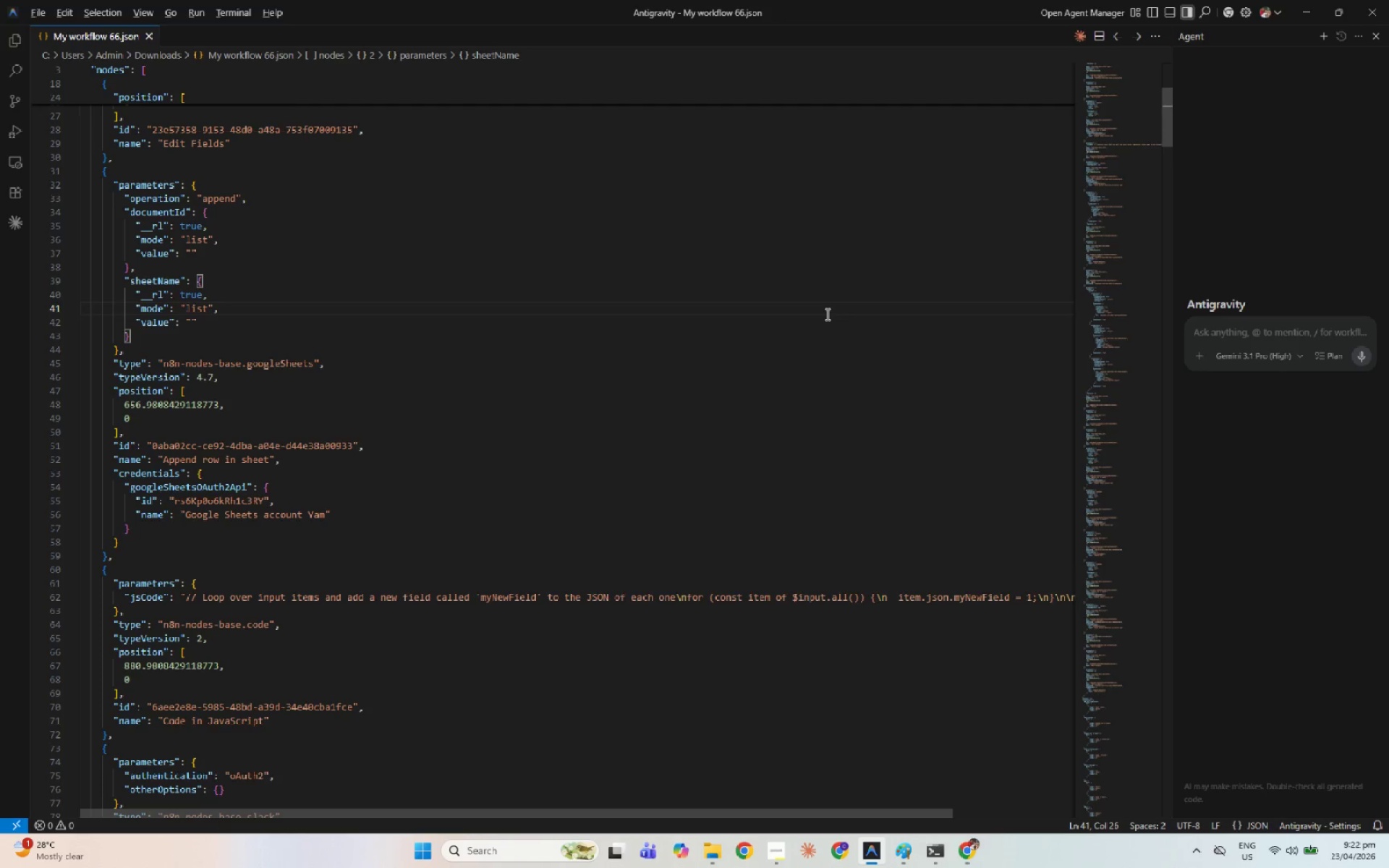 
key(Alt+R)
 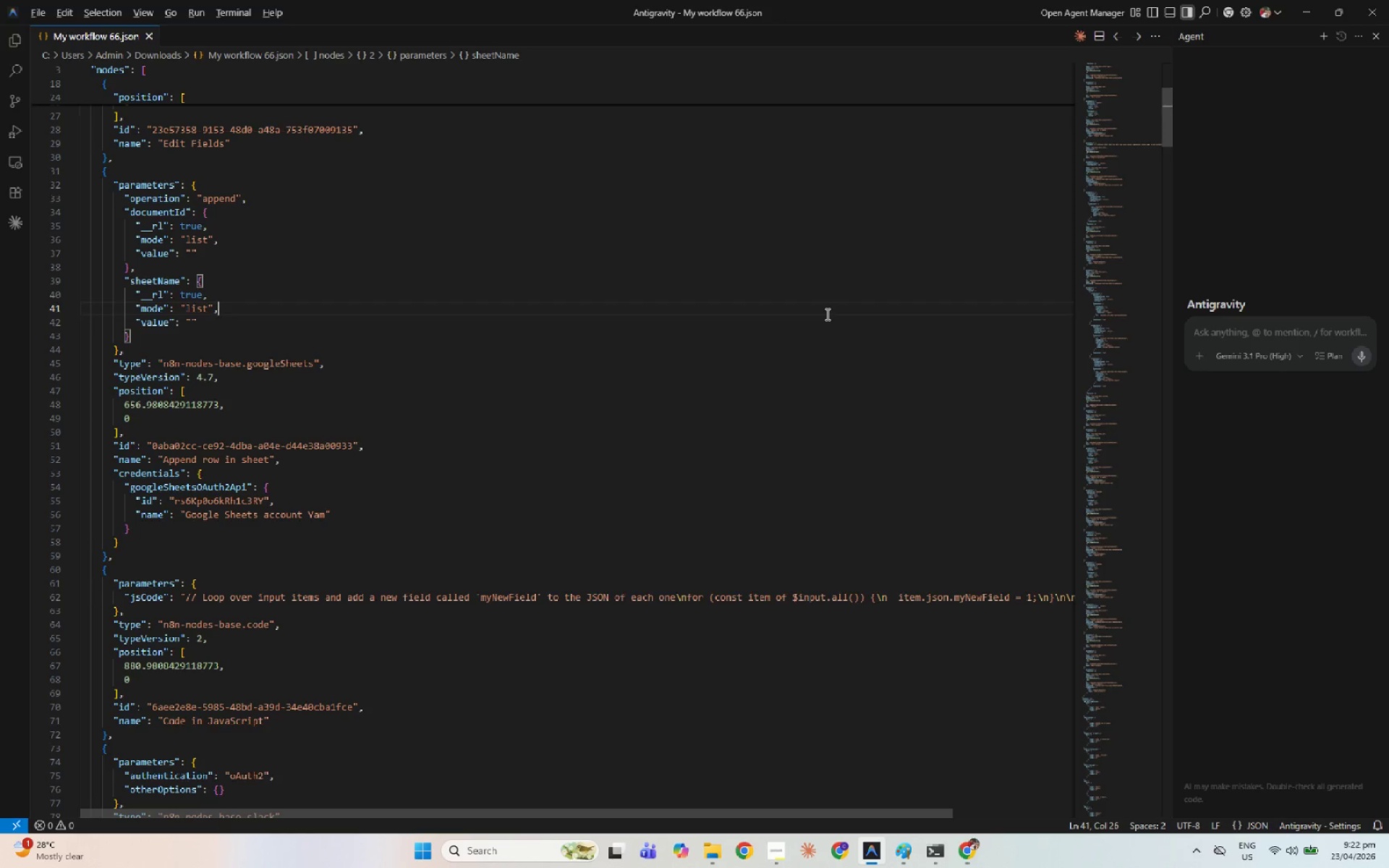 
key(Alt+R)
 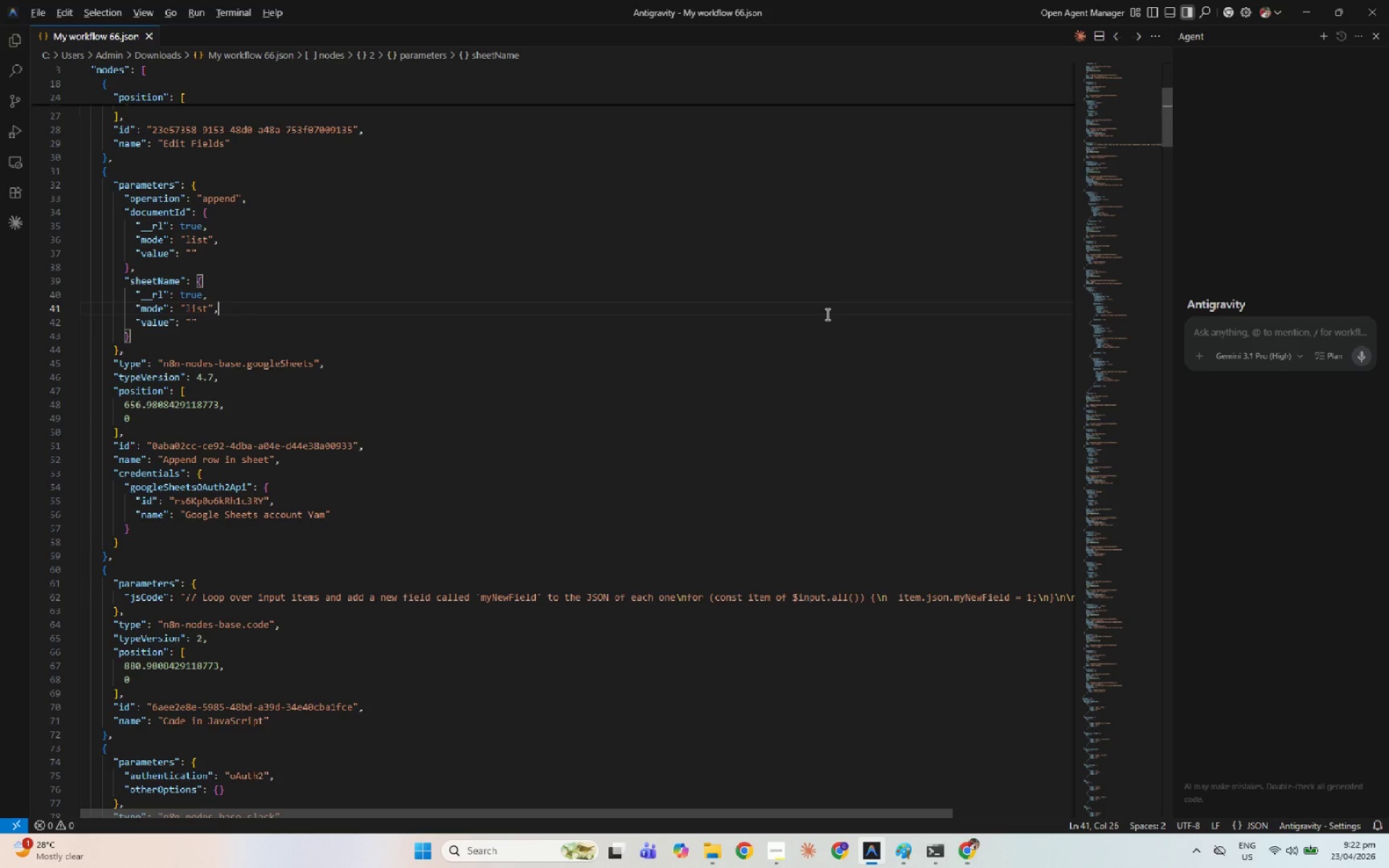 
key(Alt+R)